 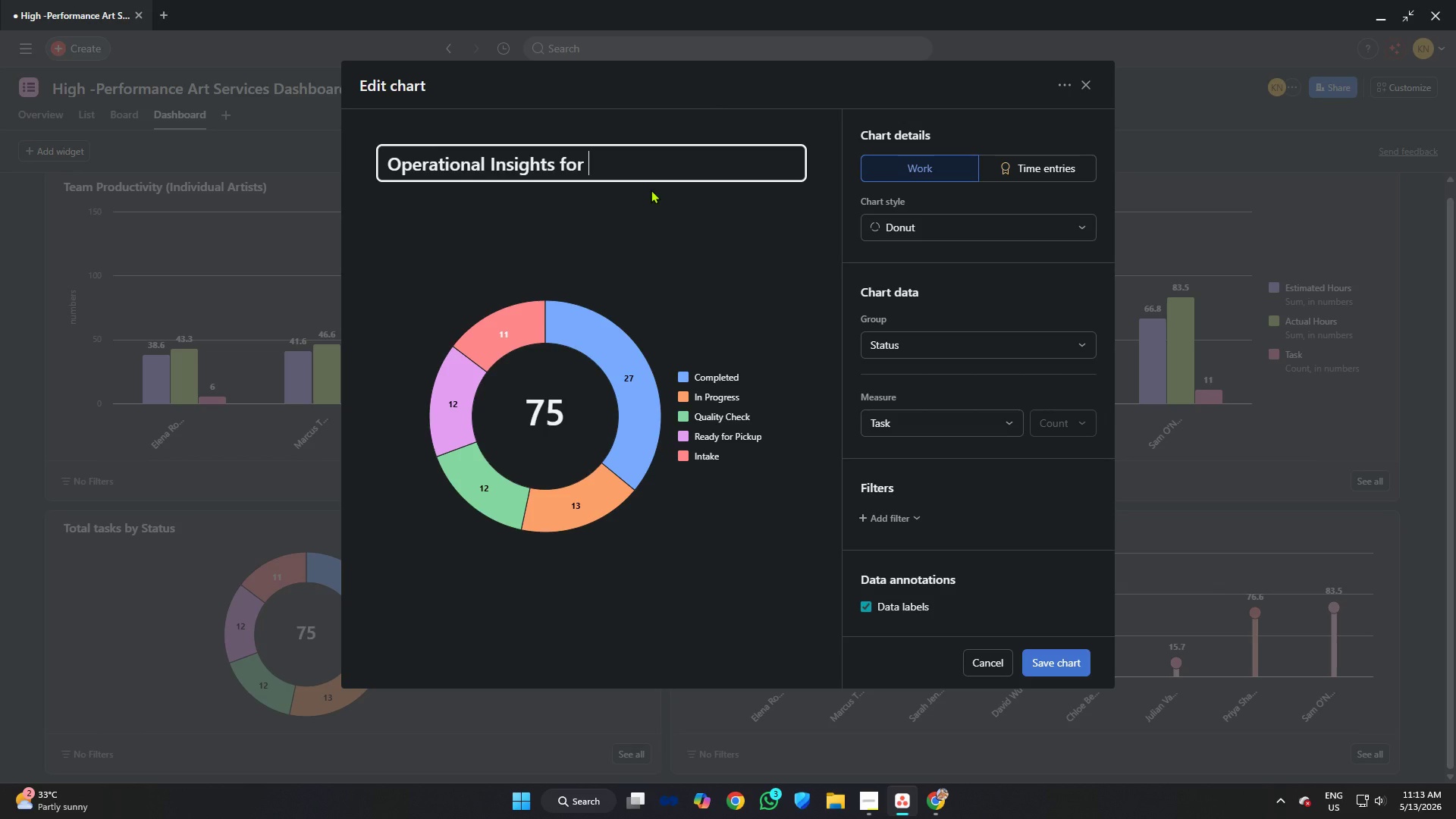 
hold_key(key=ShiftRight, duration=0.34)
 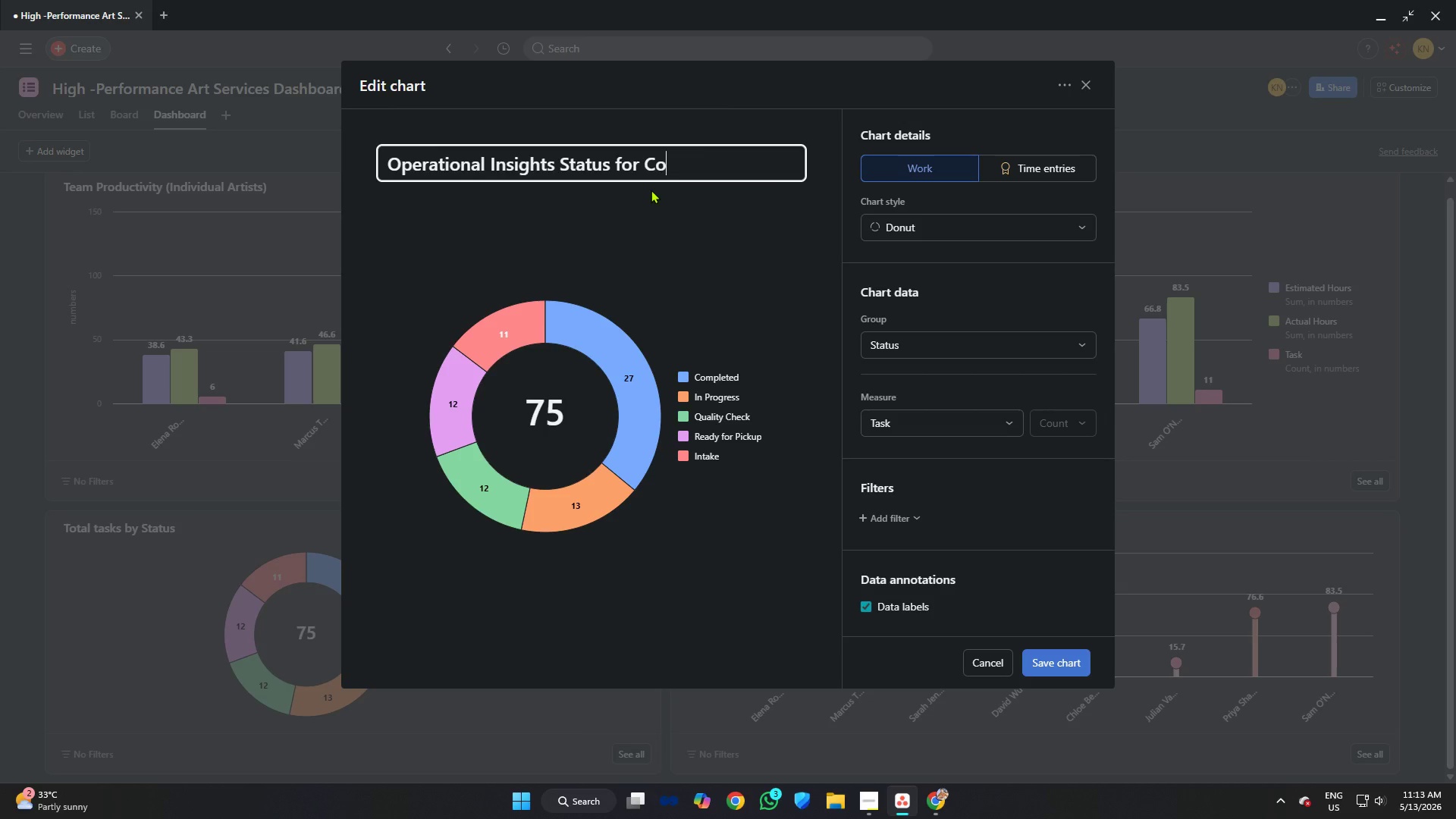 
wait(6.73)
 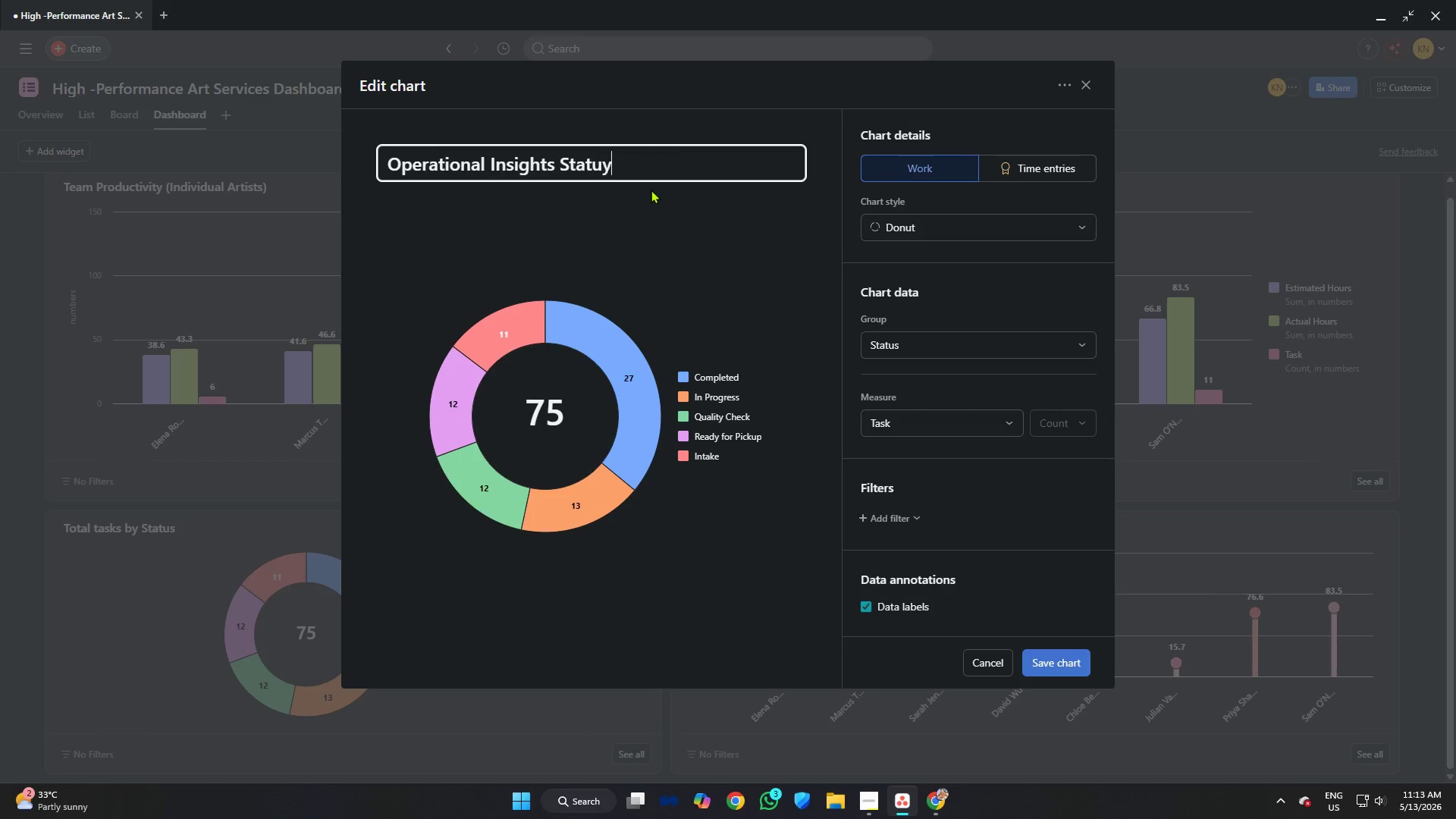 
hold_key(key=ShiftRight, duration=0.83)
 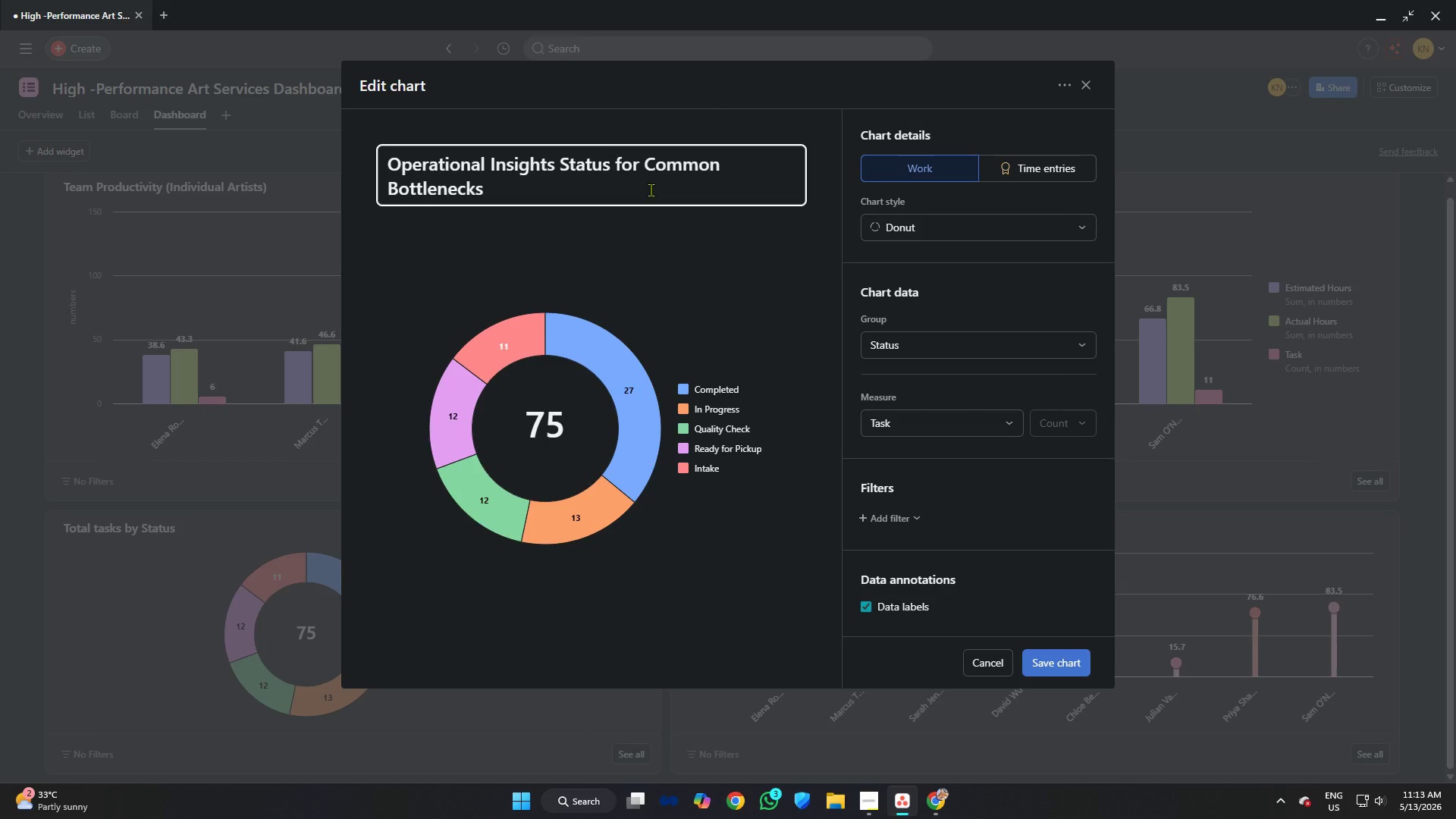 
left_click([1050, 663])
 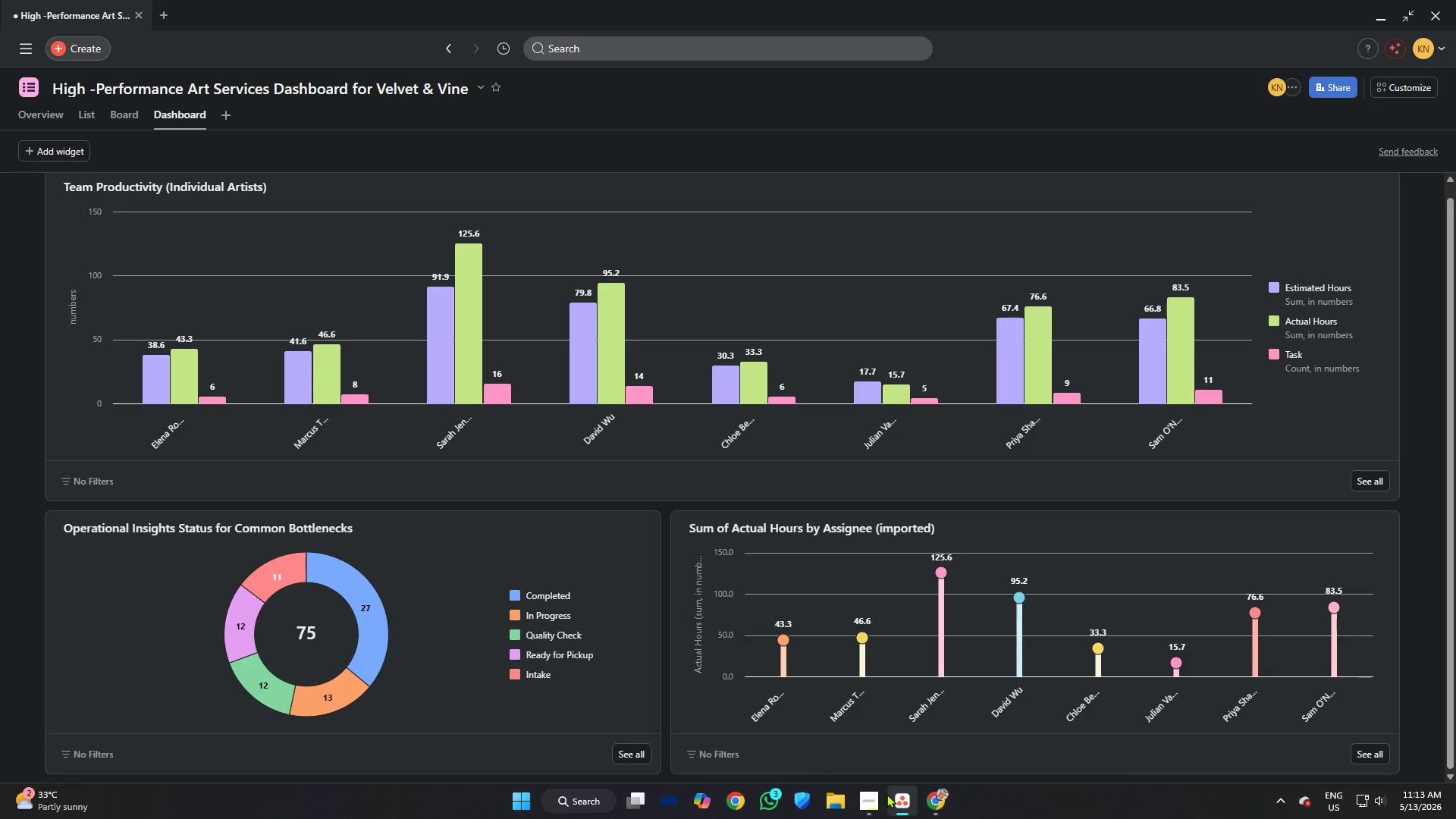 
wait(5.59)
 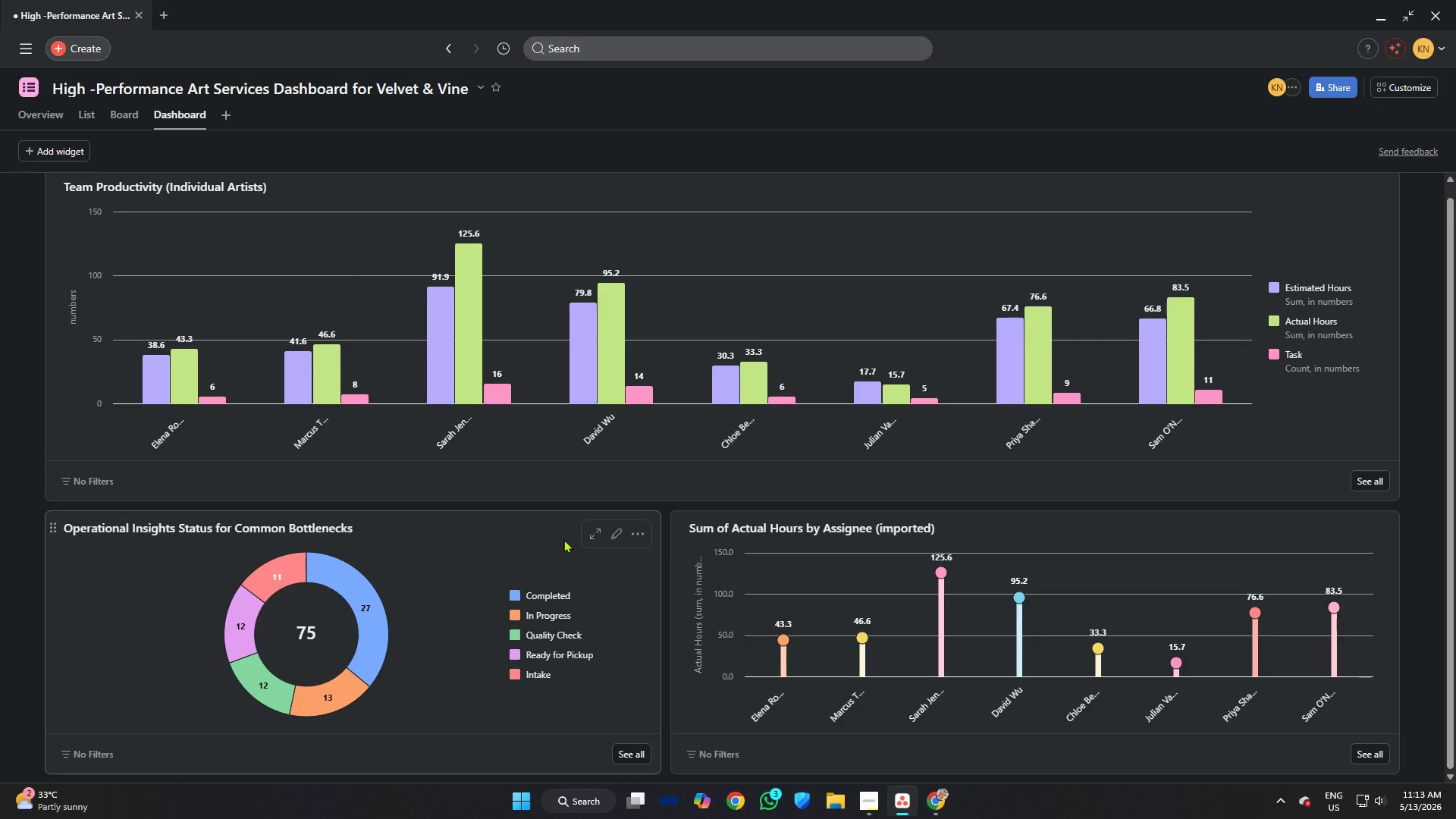 
left_click([1012, 802])
 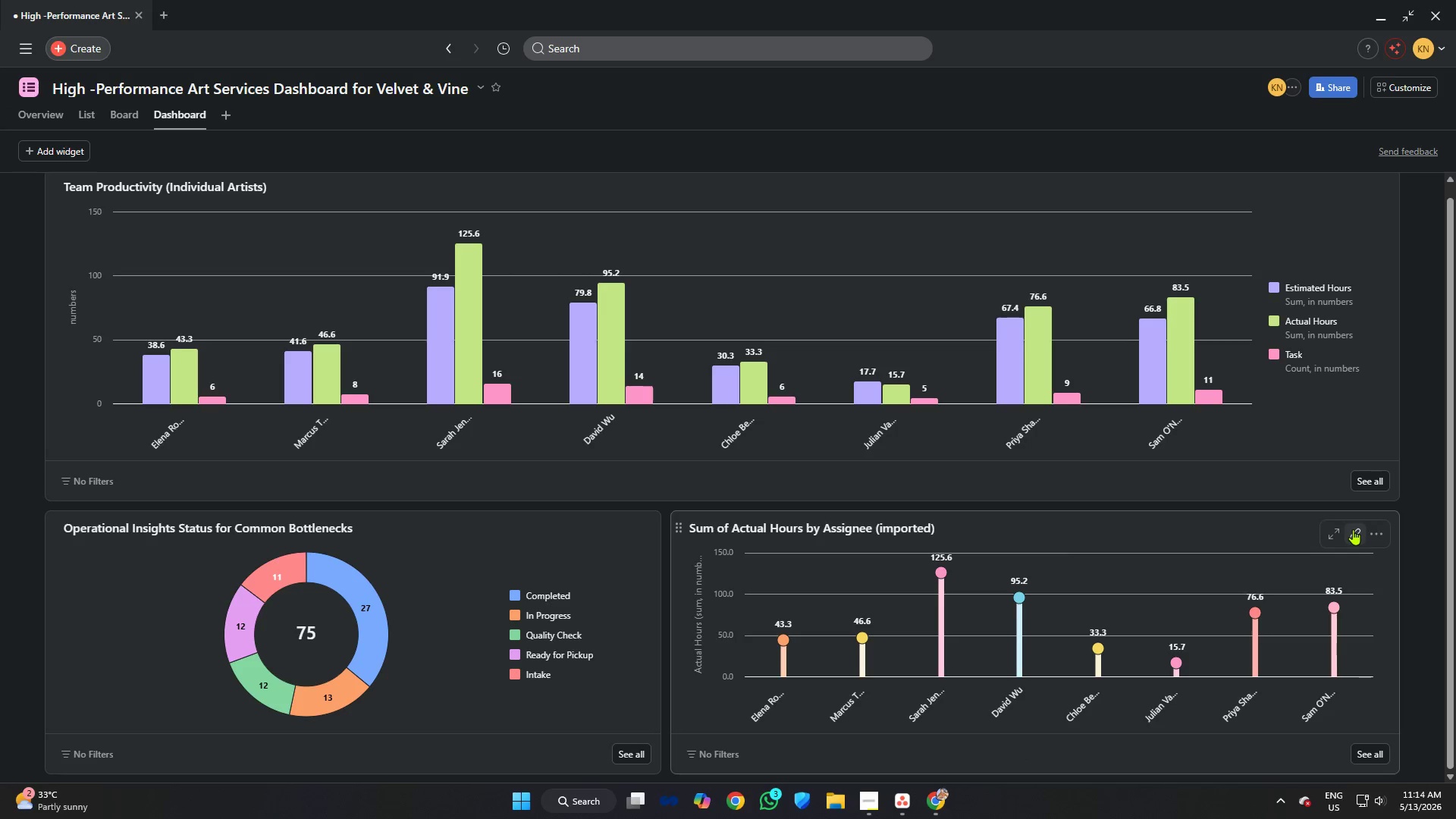 
left_click([1353, 529])
 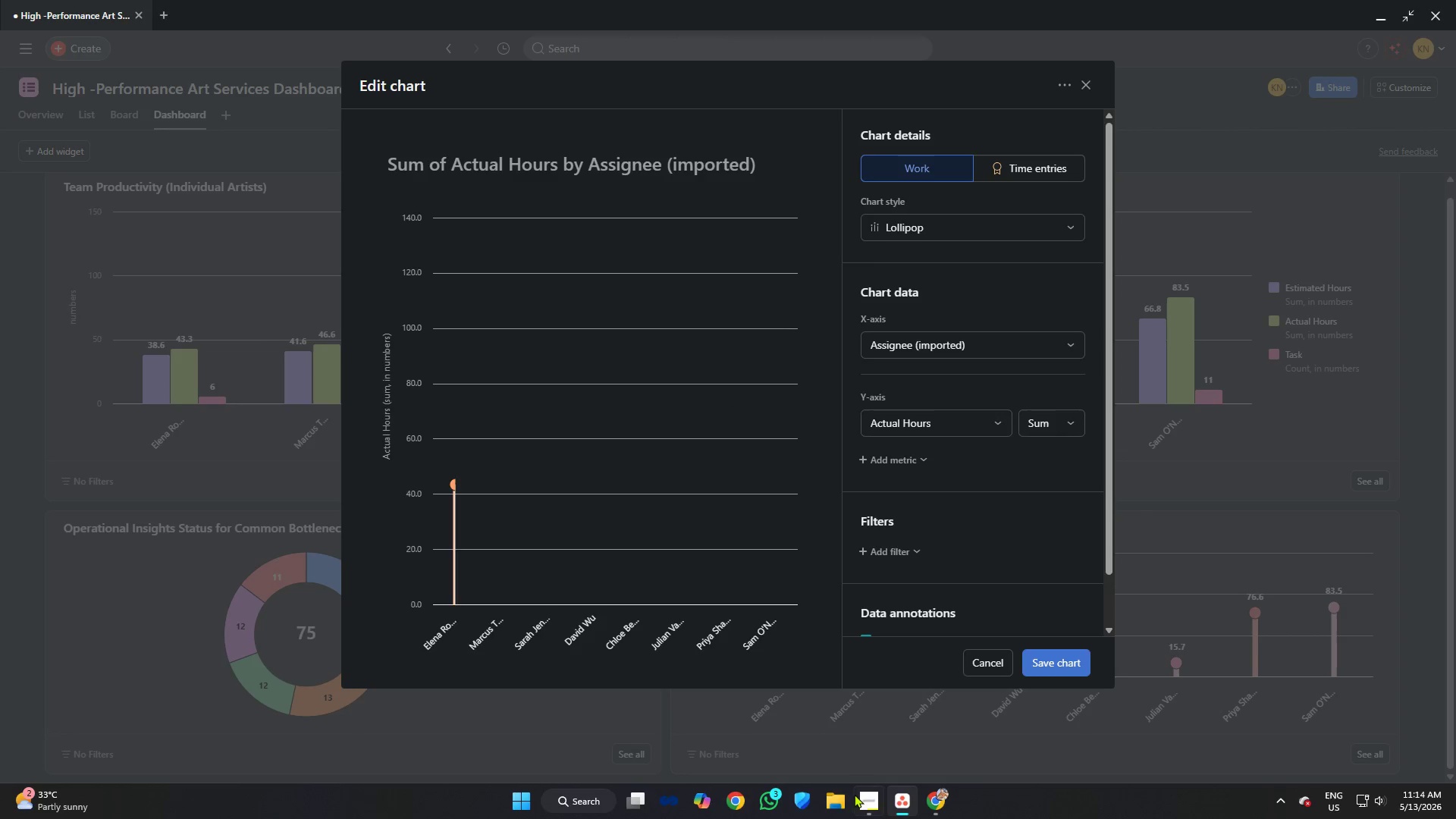 
left_click([871, 803])